 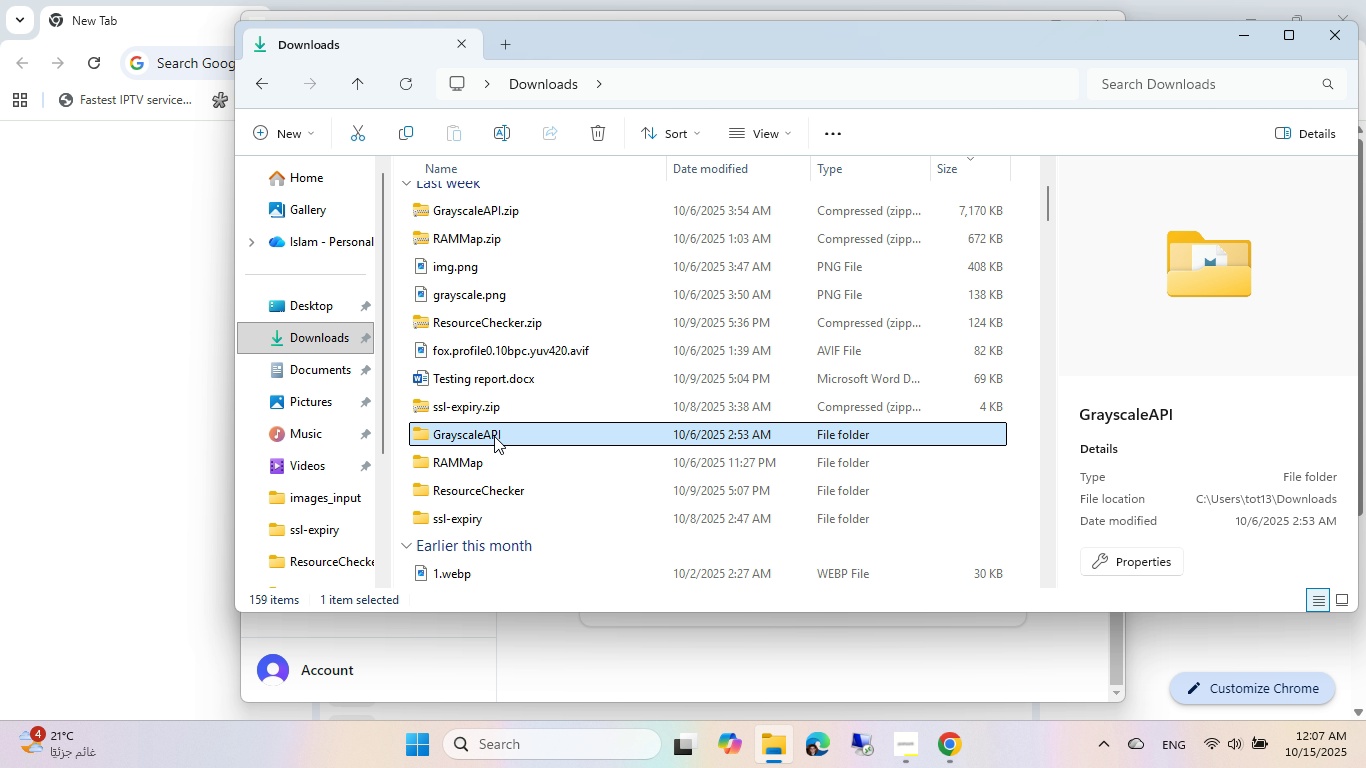 
key(Control+ControlLeft)
 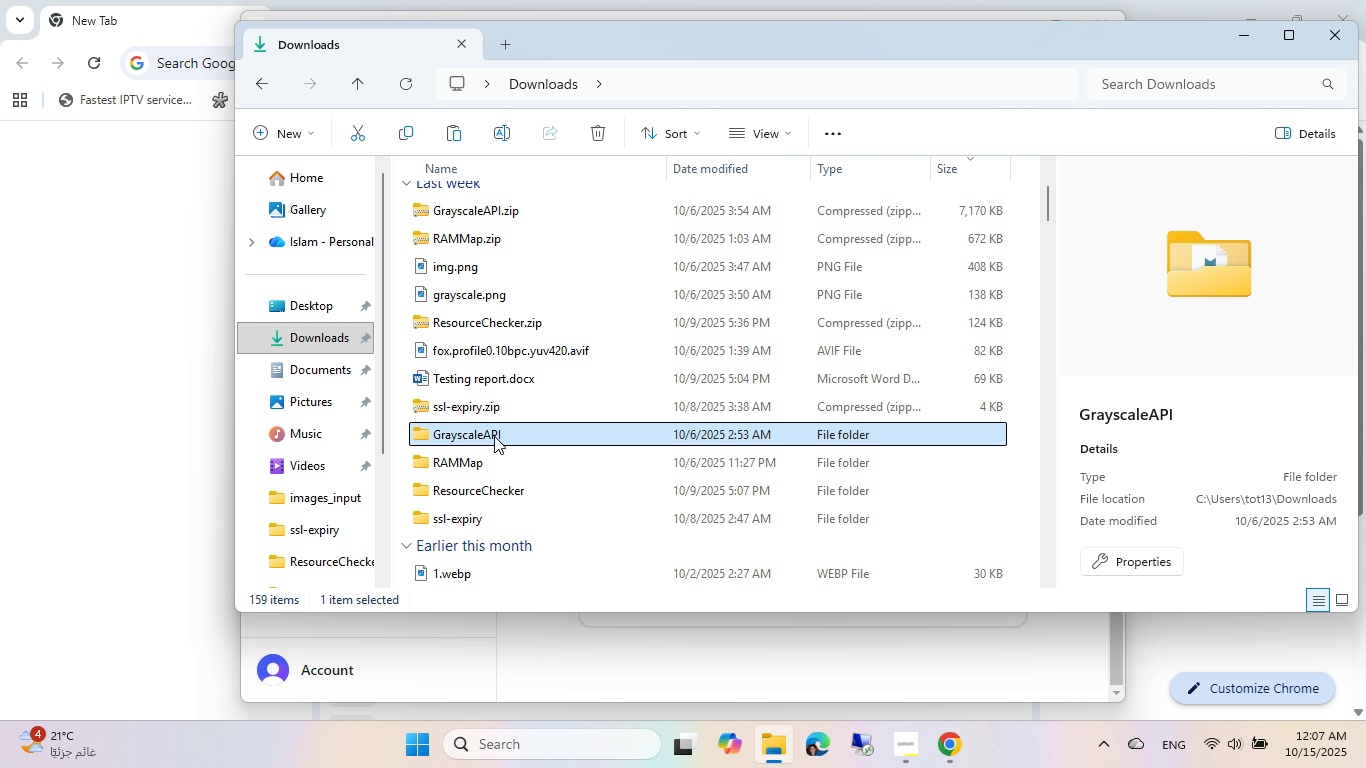 
key(Control+C)
 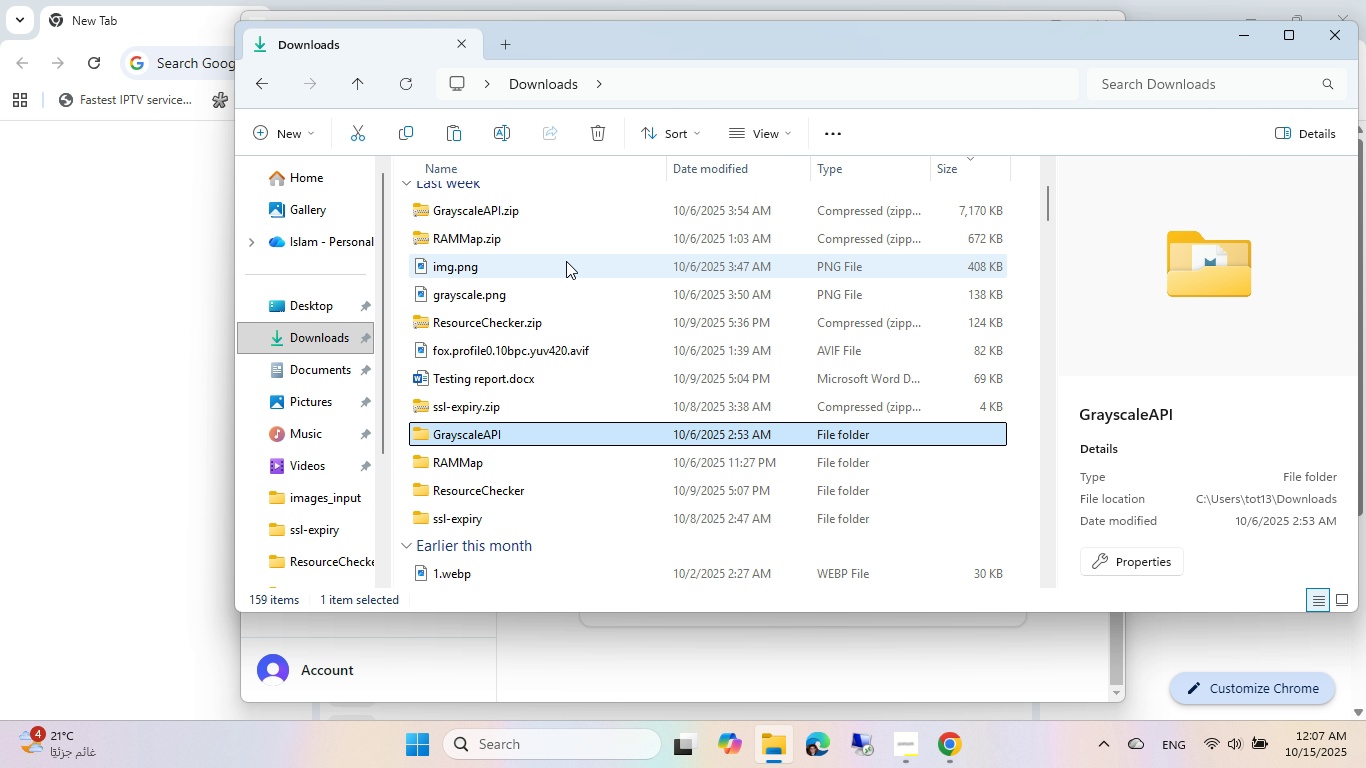 
key(Control+ControlLeft)
 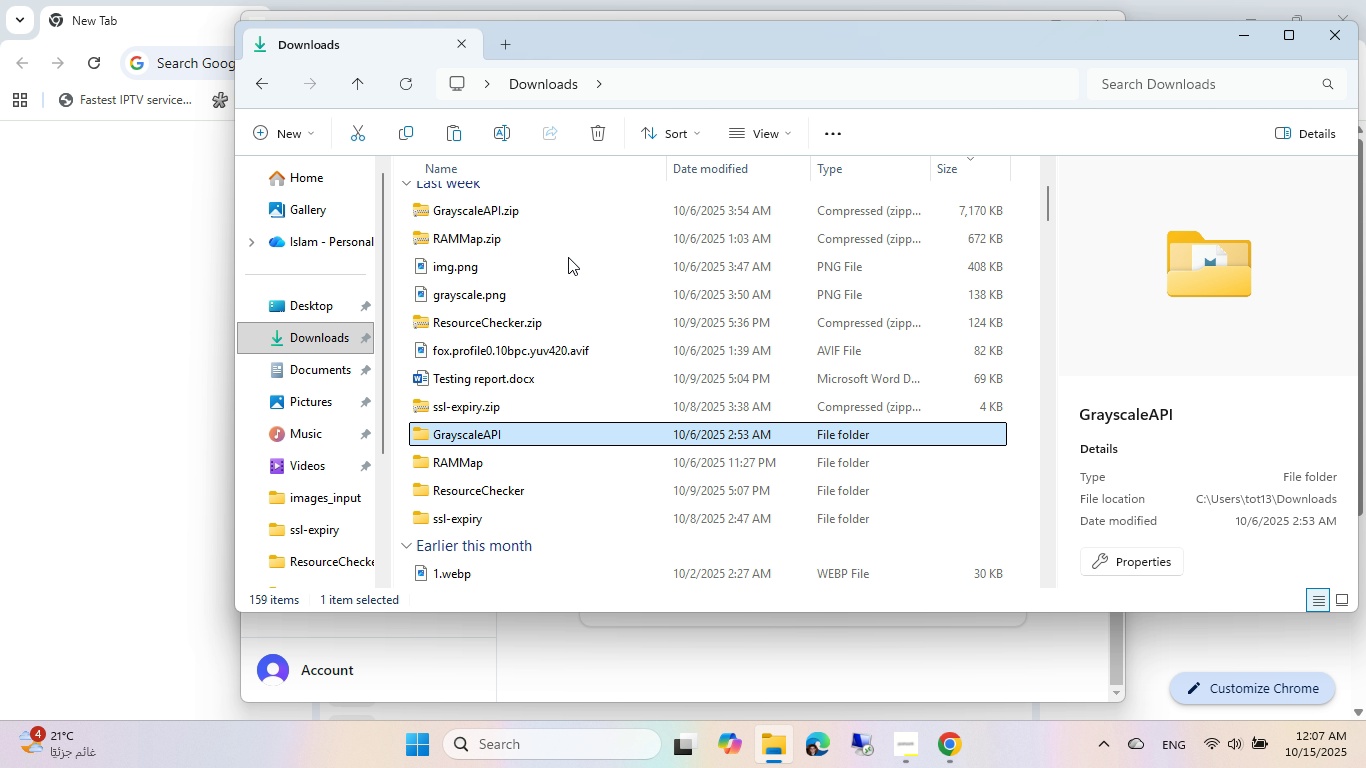 
key(Control+V)
 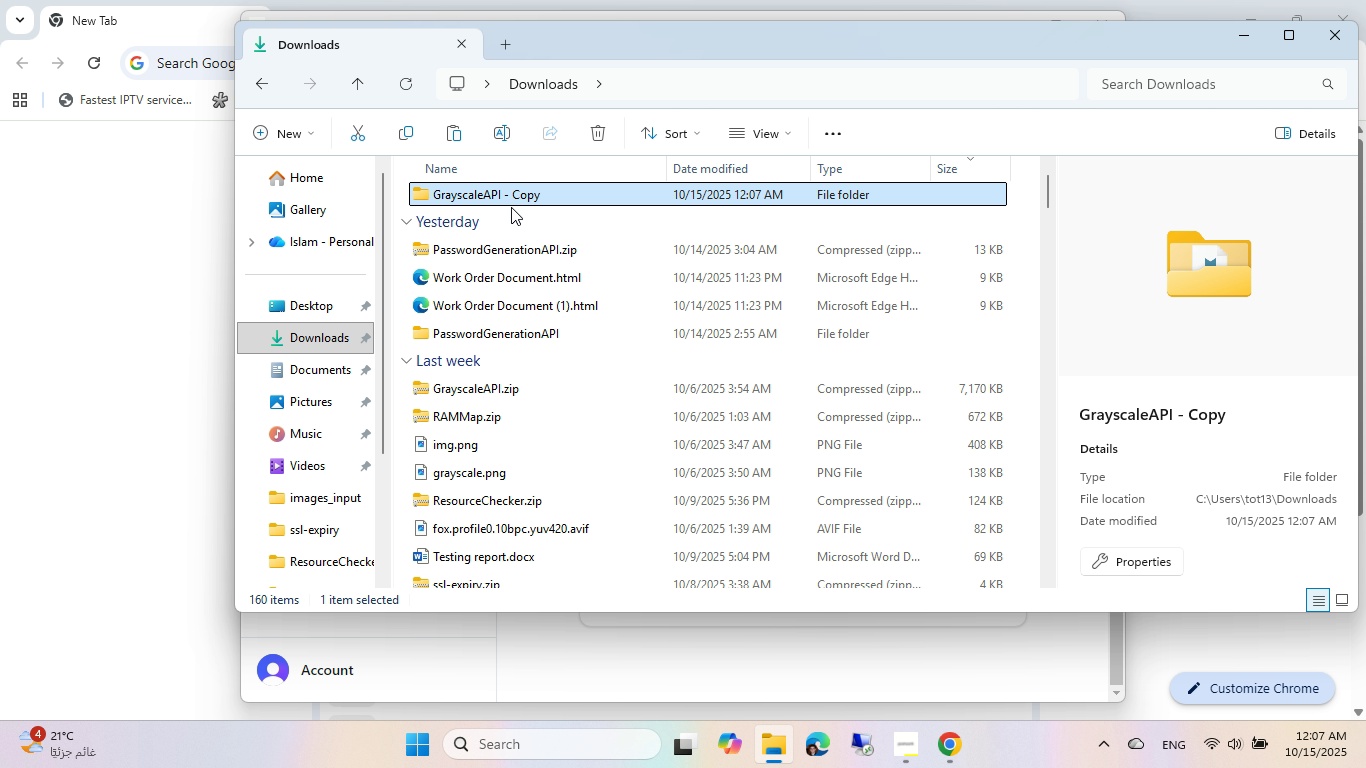 
left_click([500, 188])
 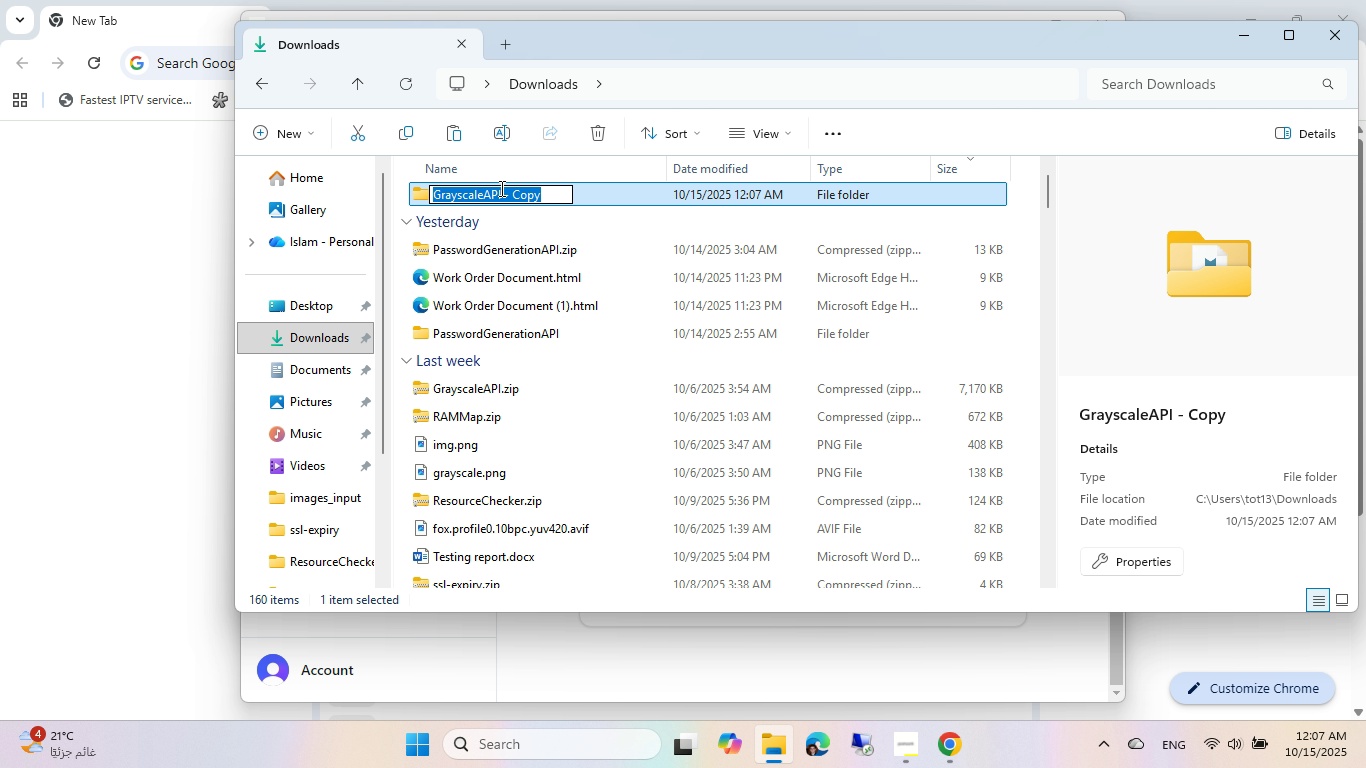 
key(ArrowRight)
 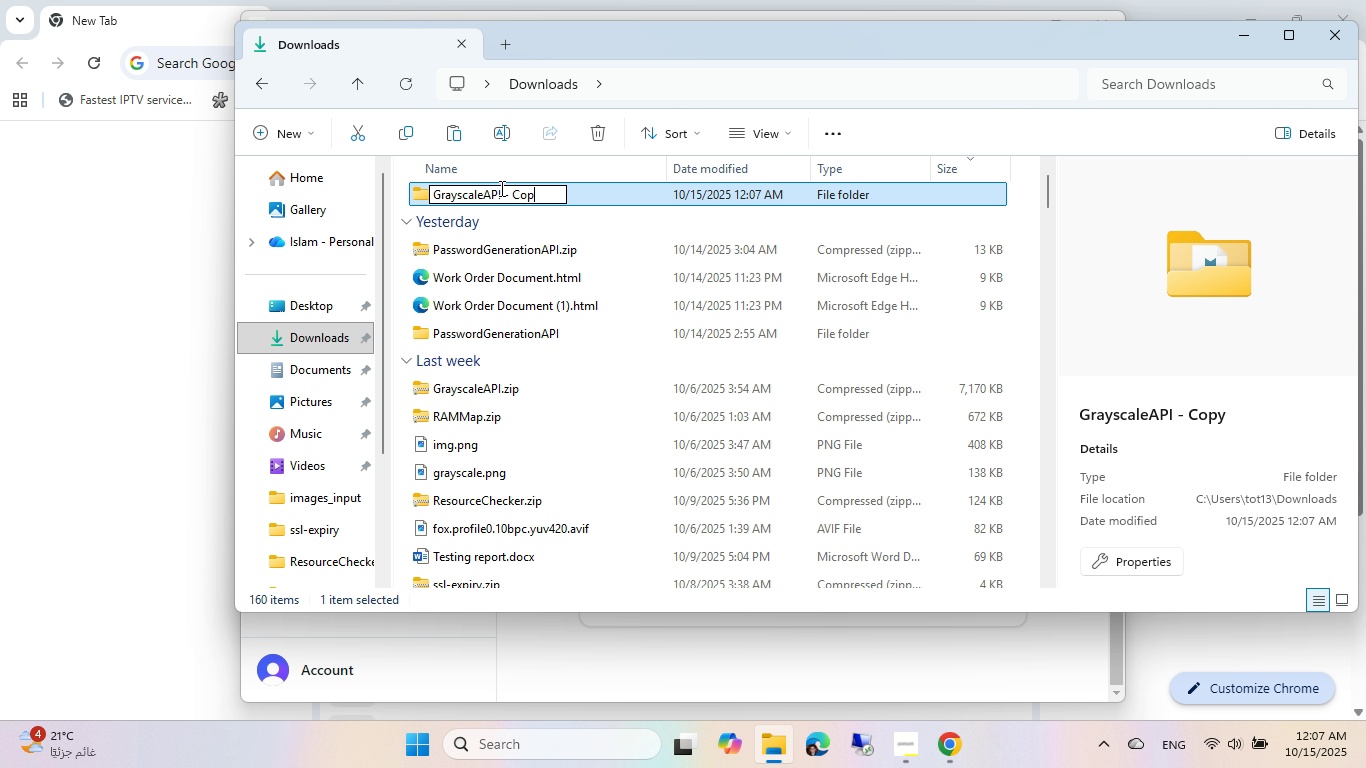 
key(Backspace)
 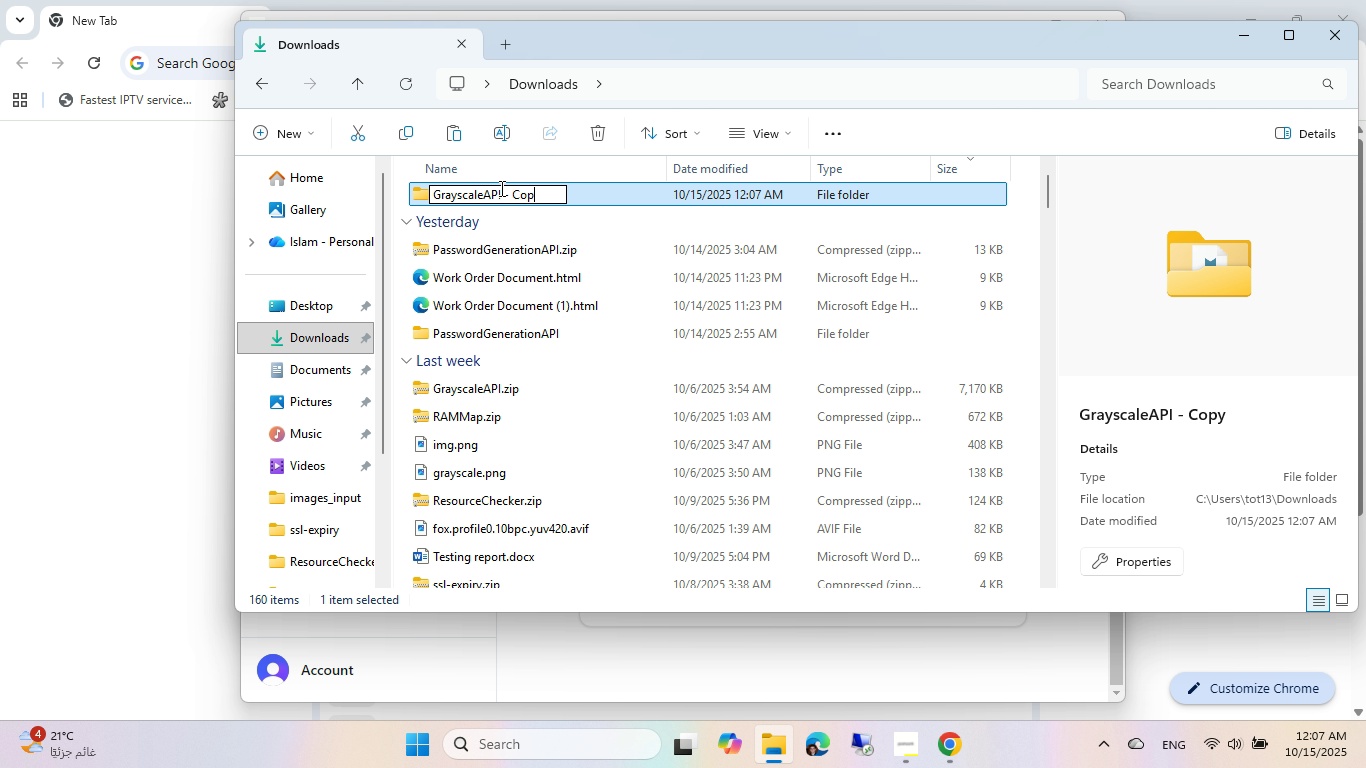 
key(Backspace)
 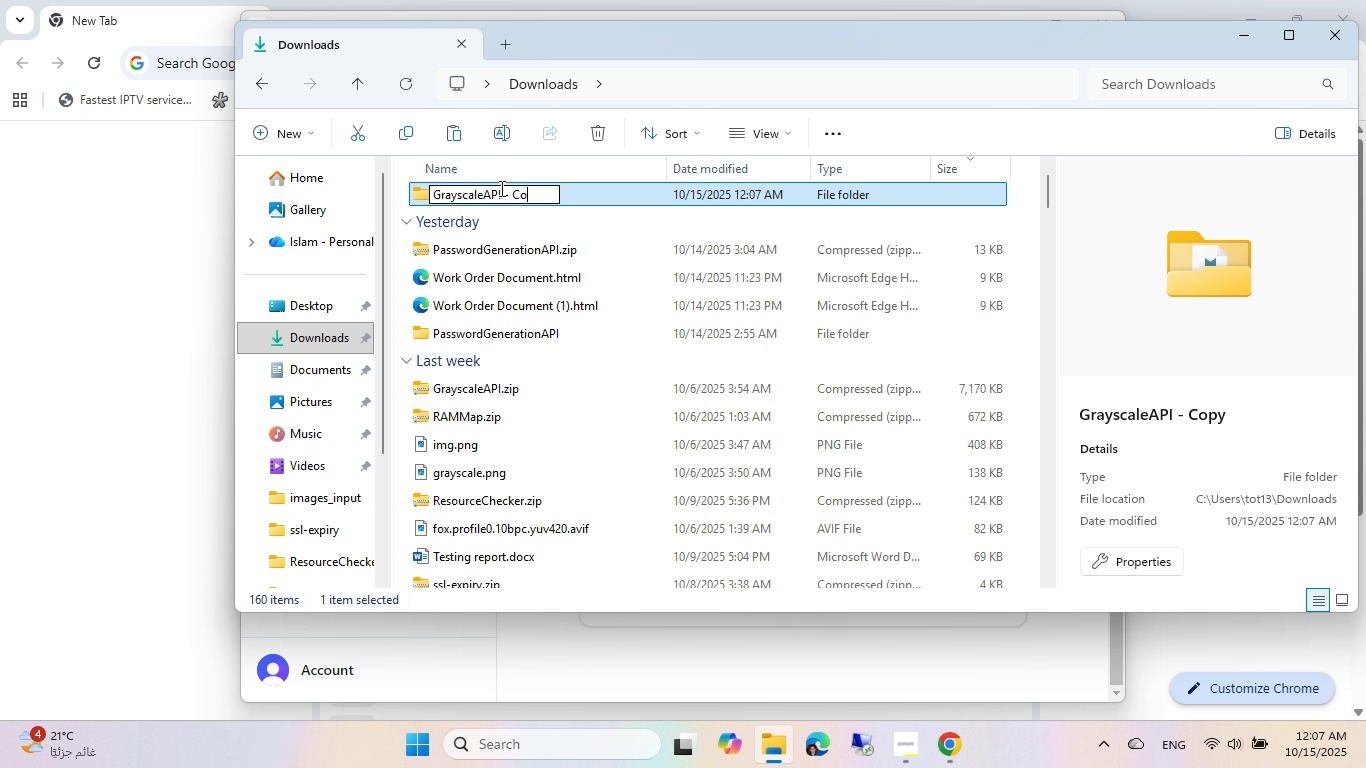 
key(Backspace)
 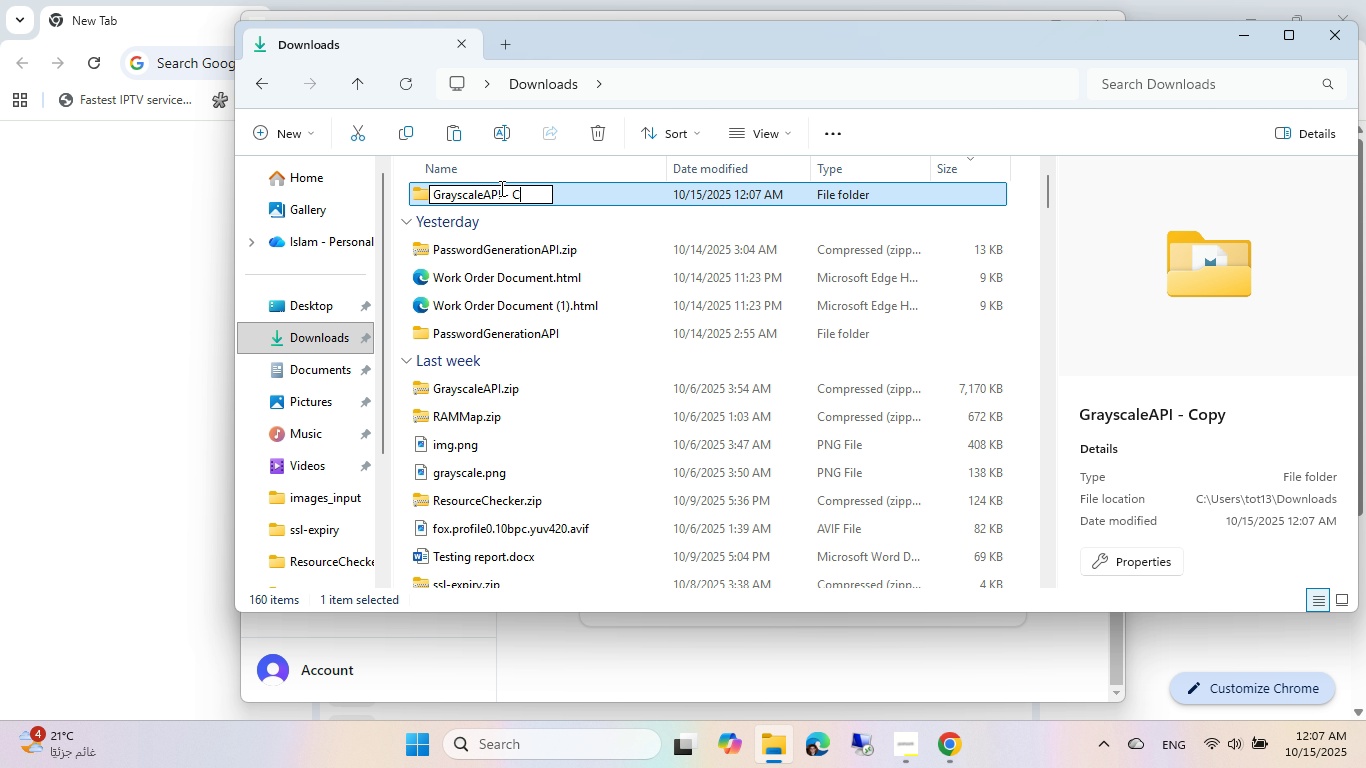 
key(Backspace)
 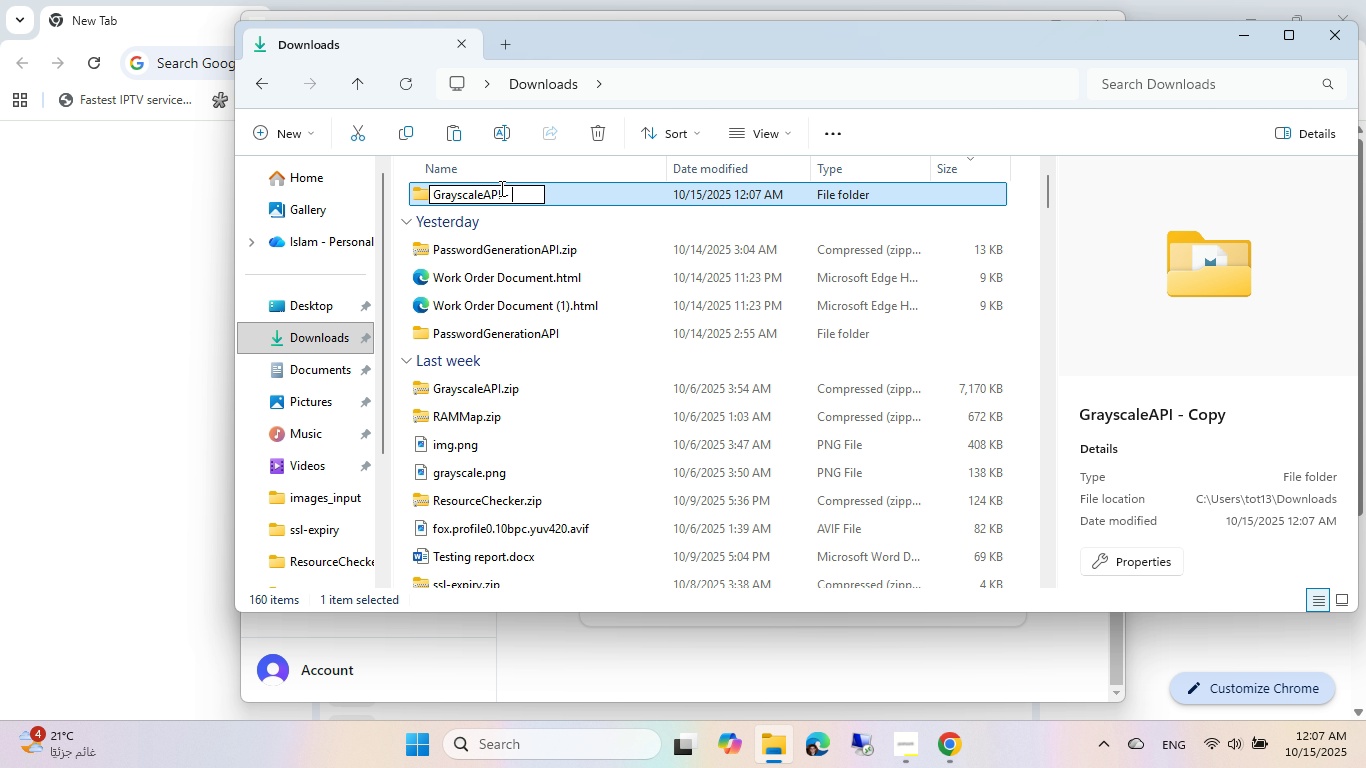 
key(Backspace)
 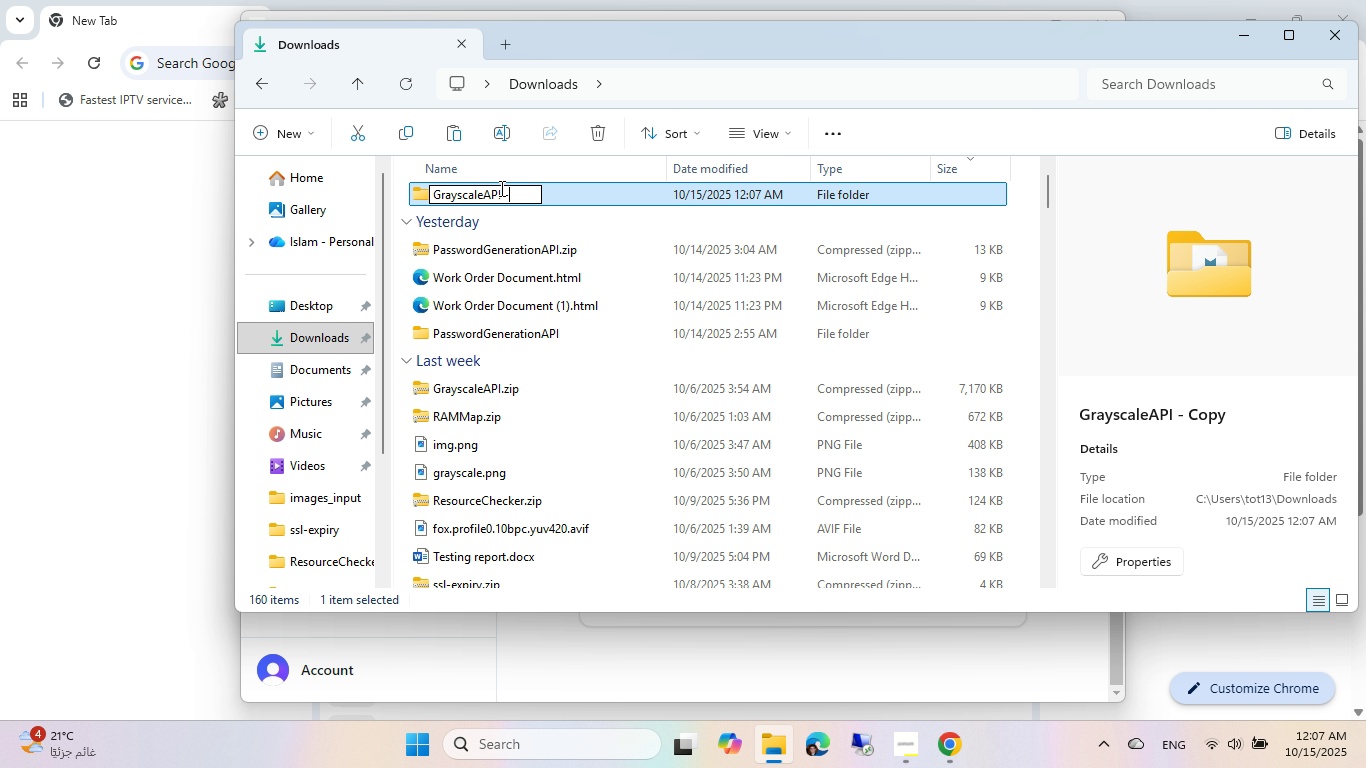 
key(Backspace)
 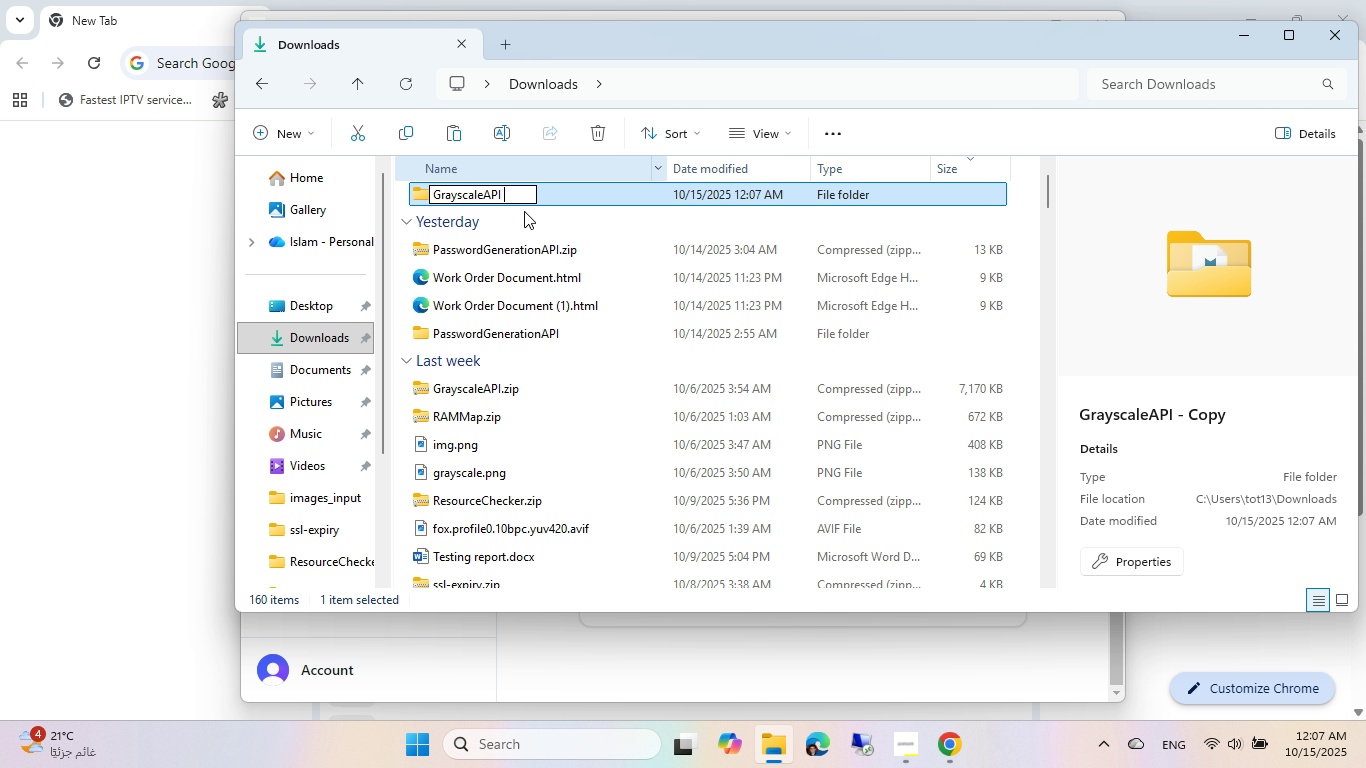 
key(Backspace)
 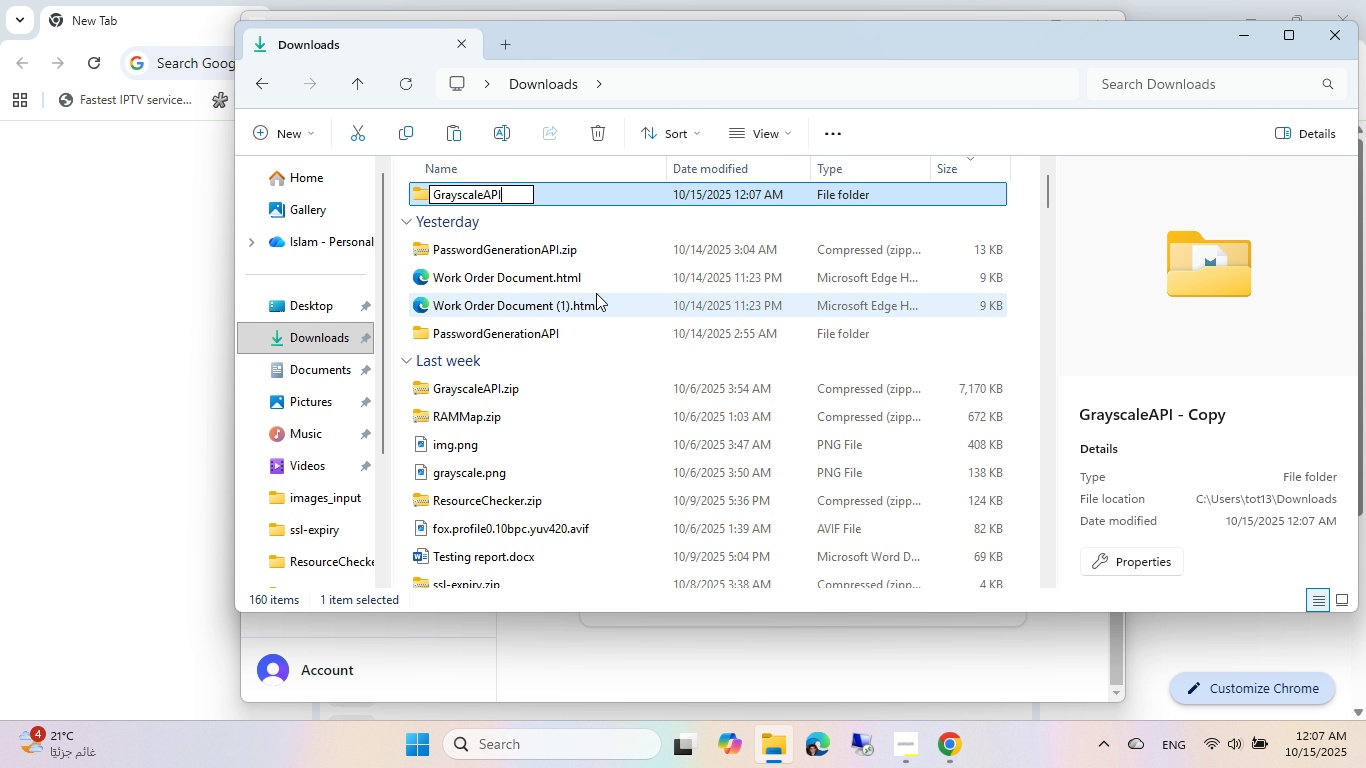 
key(ArrowDown)
 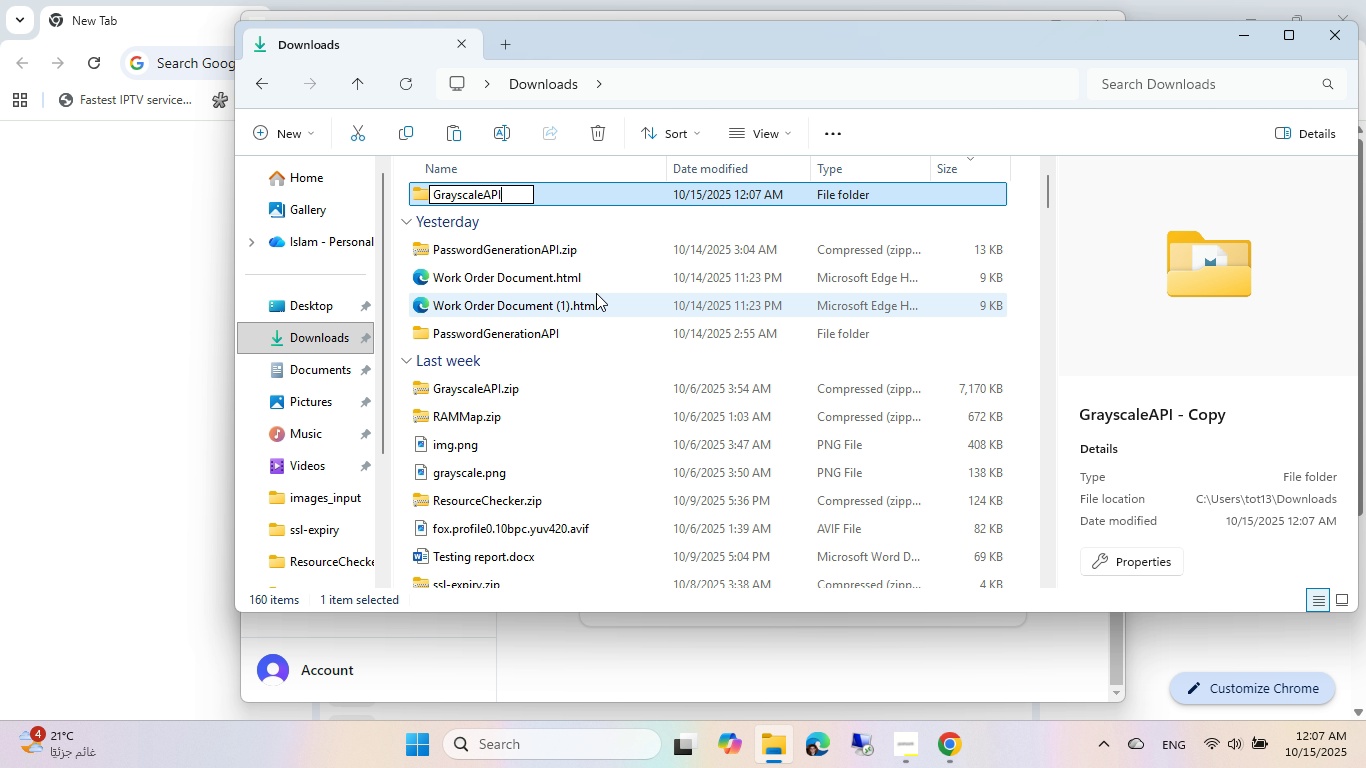 
key(ArrowDown)
 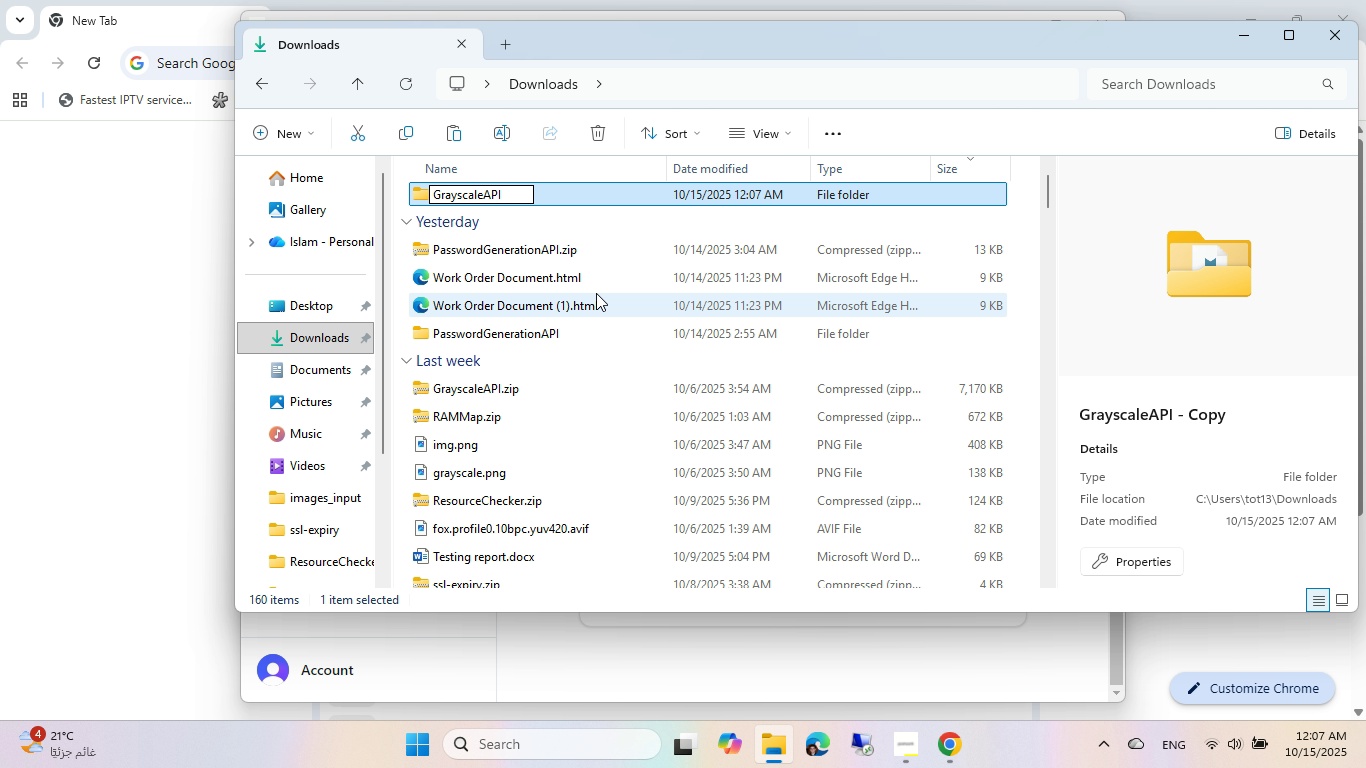 
key(ArrowLeft)
 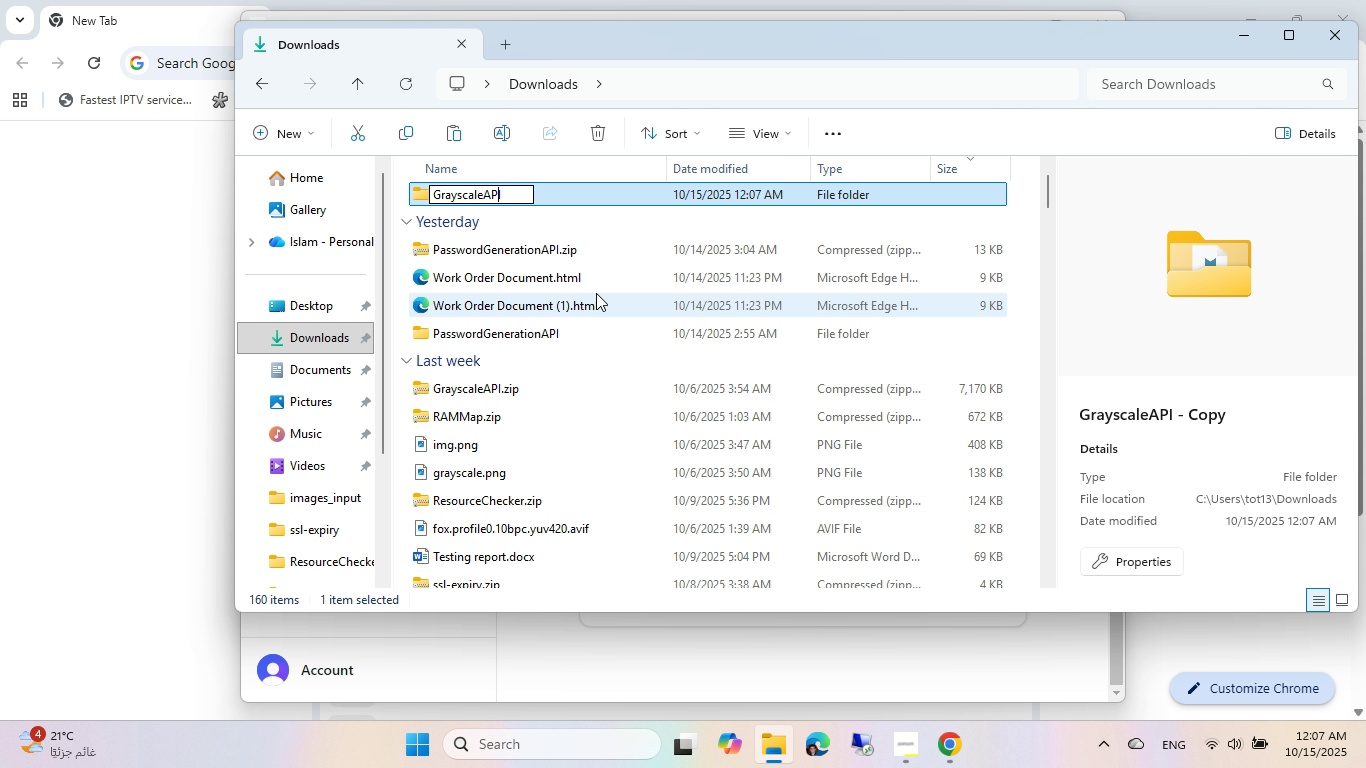 
key(ArrowLeft)
 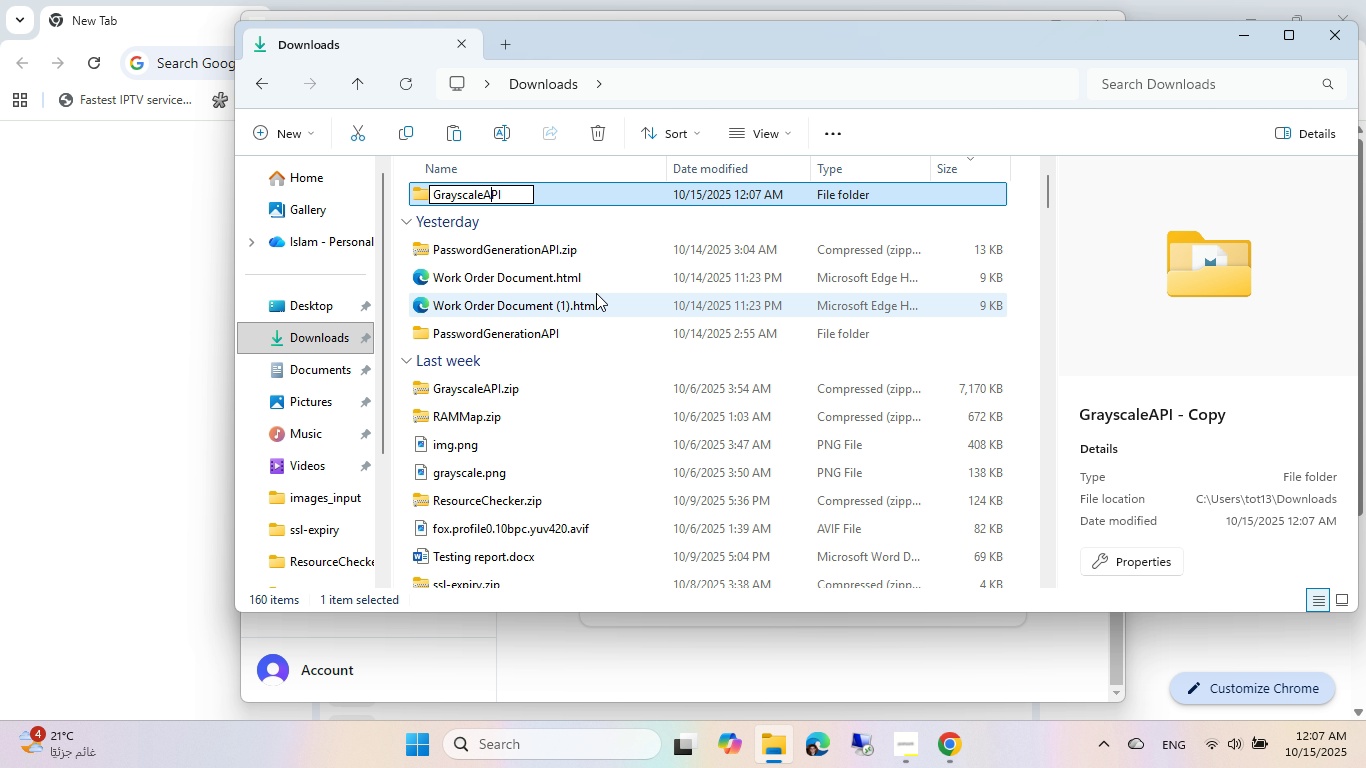 
key(ArrowLeft)
 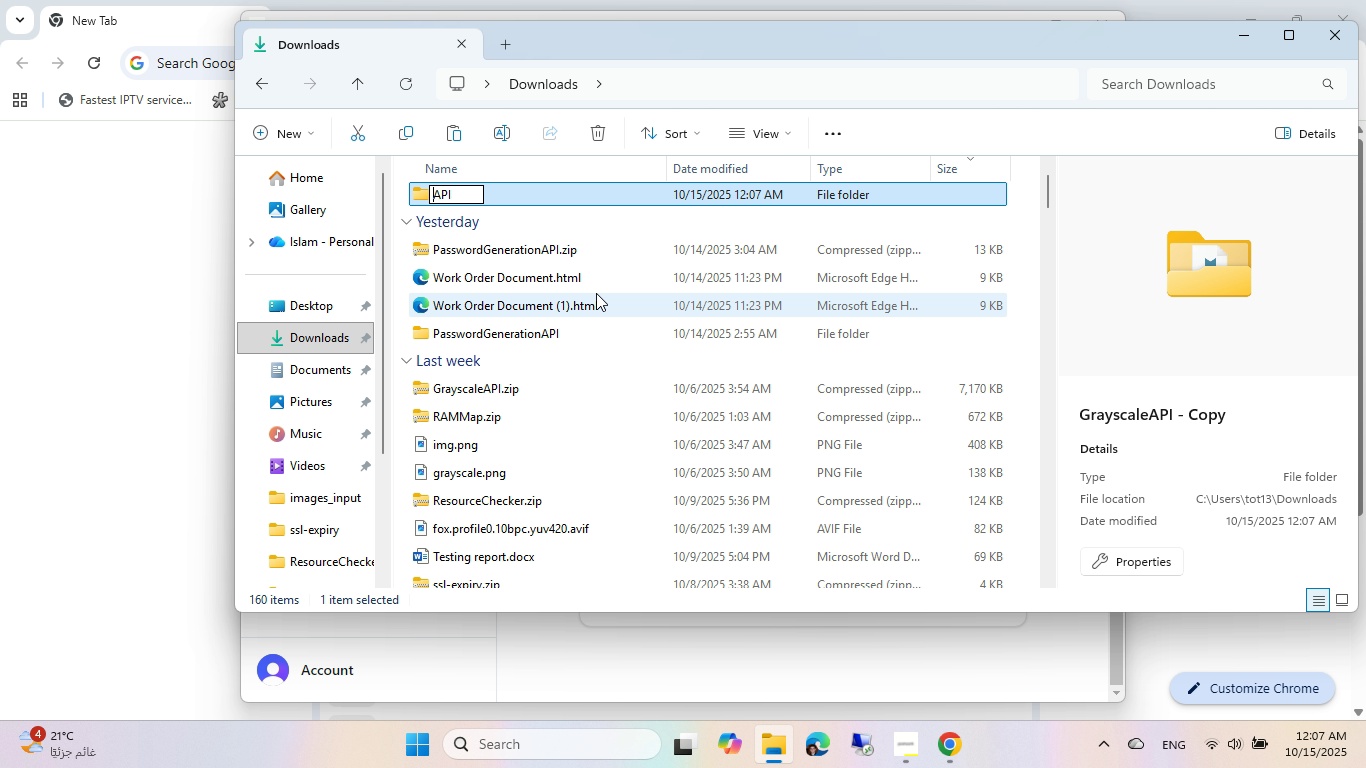 
key(Control+ControlLeft)
 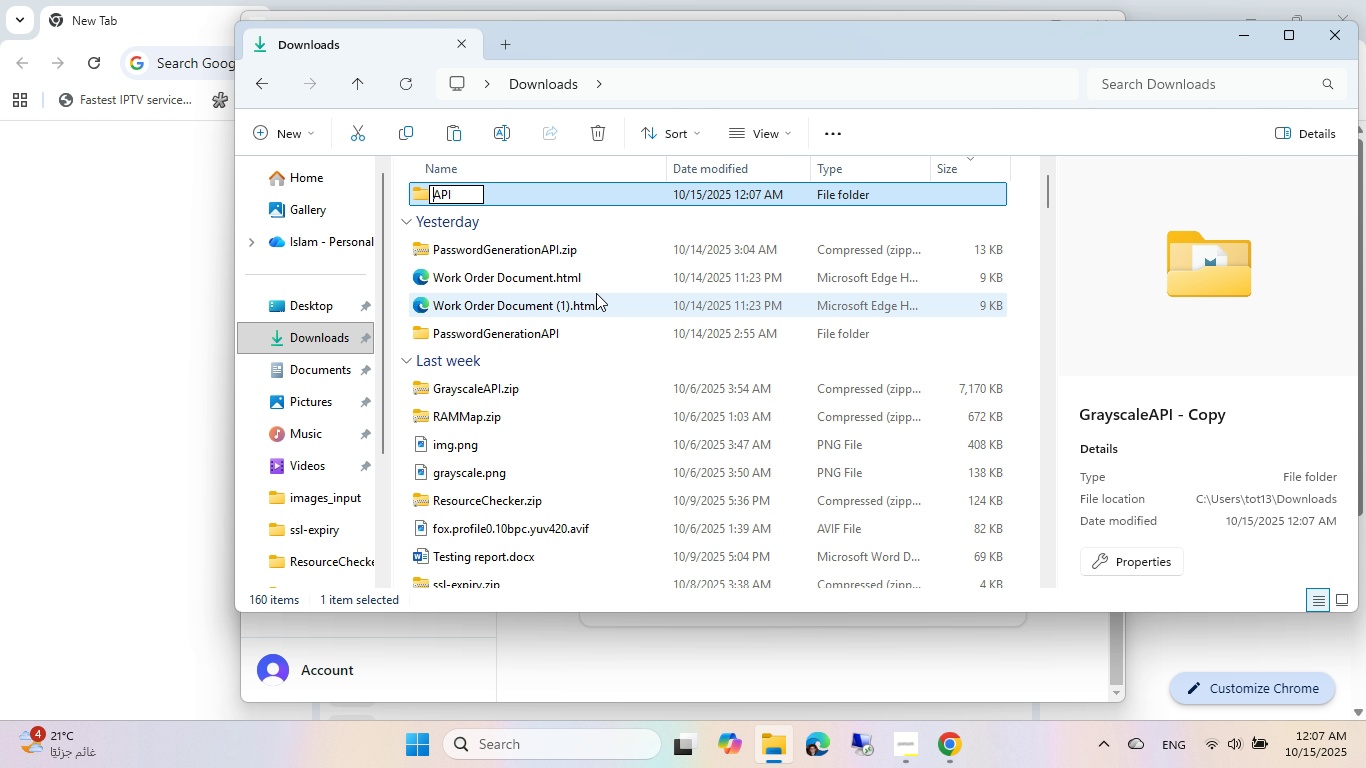 
key(Control+Backspace)
 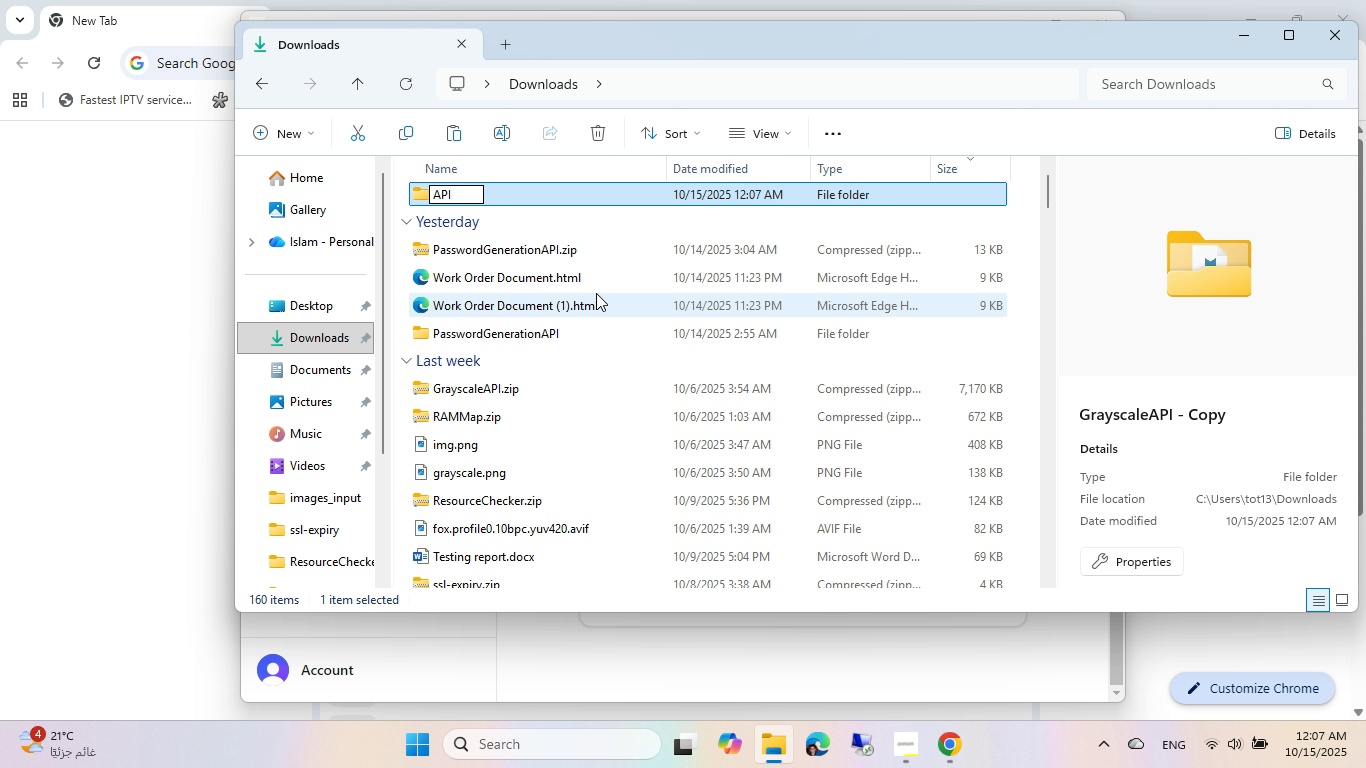 
type(OptimizeImage)
 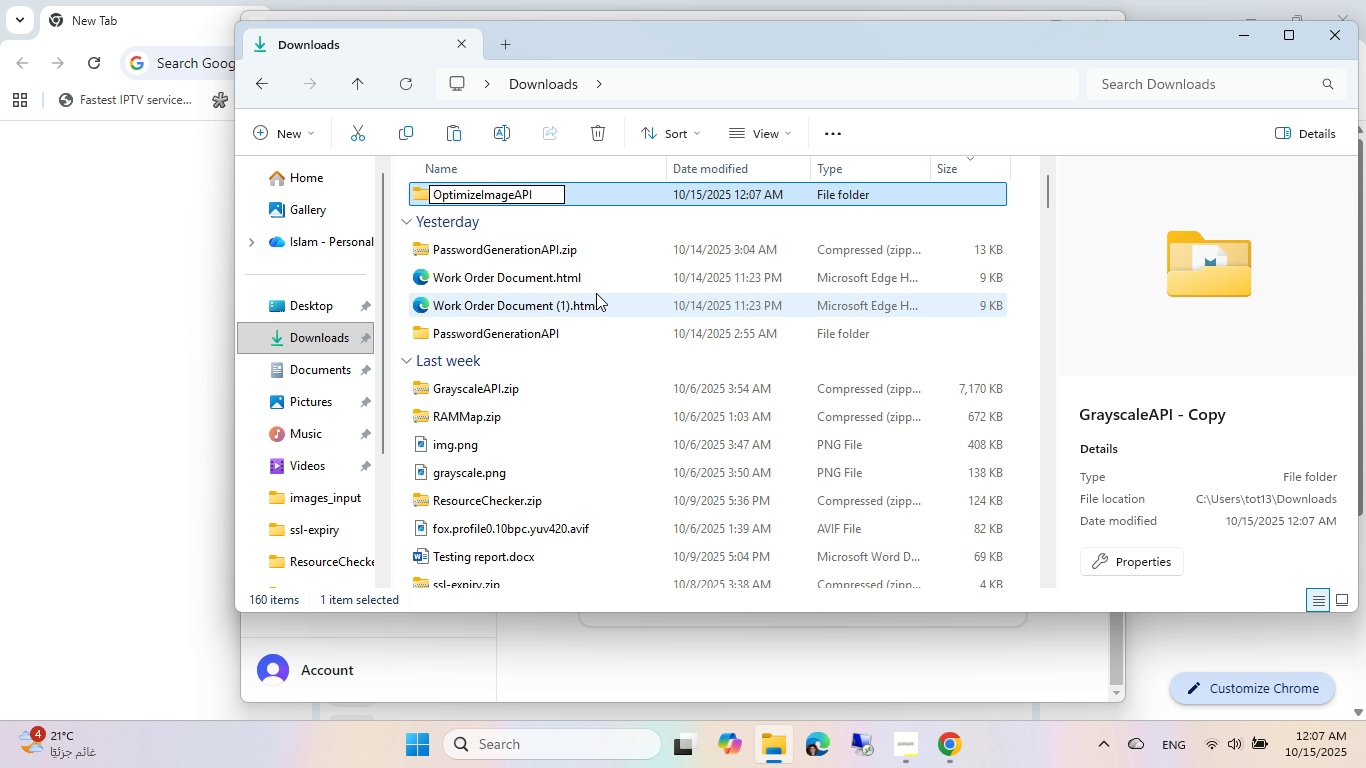 
key(Enter)
 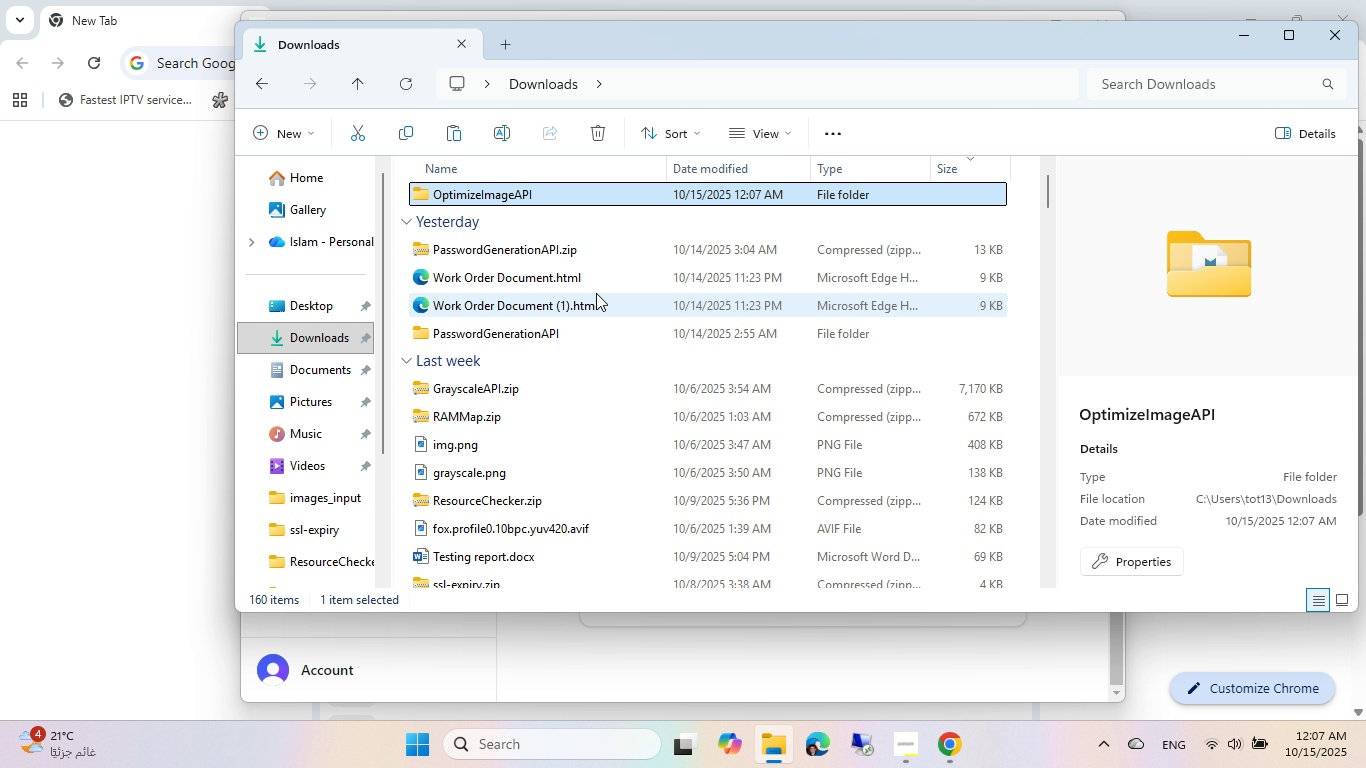 
key(Enter)
 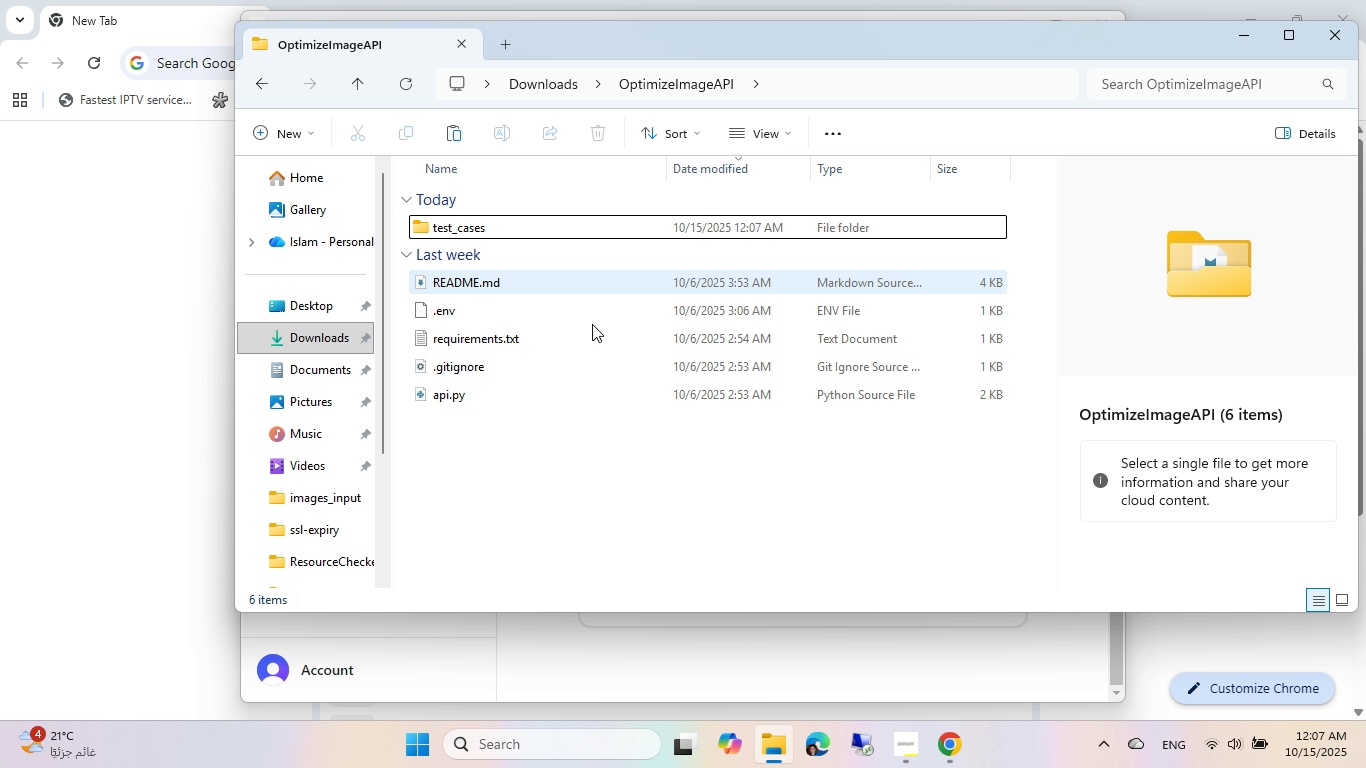 
right_click([568, 433])
 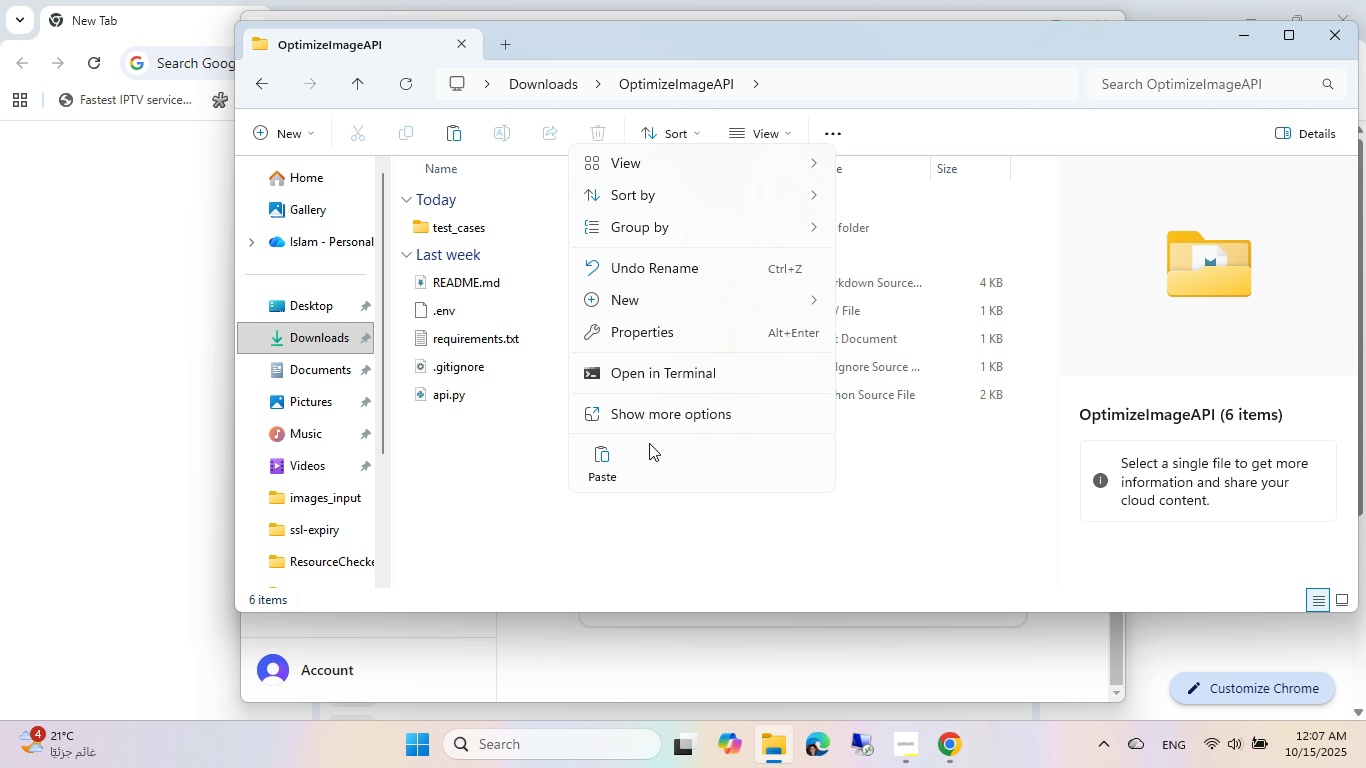 
left_click([654, 412])
 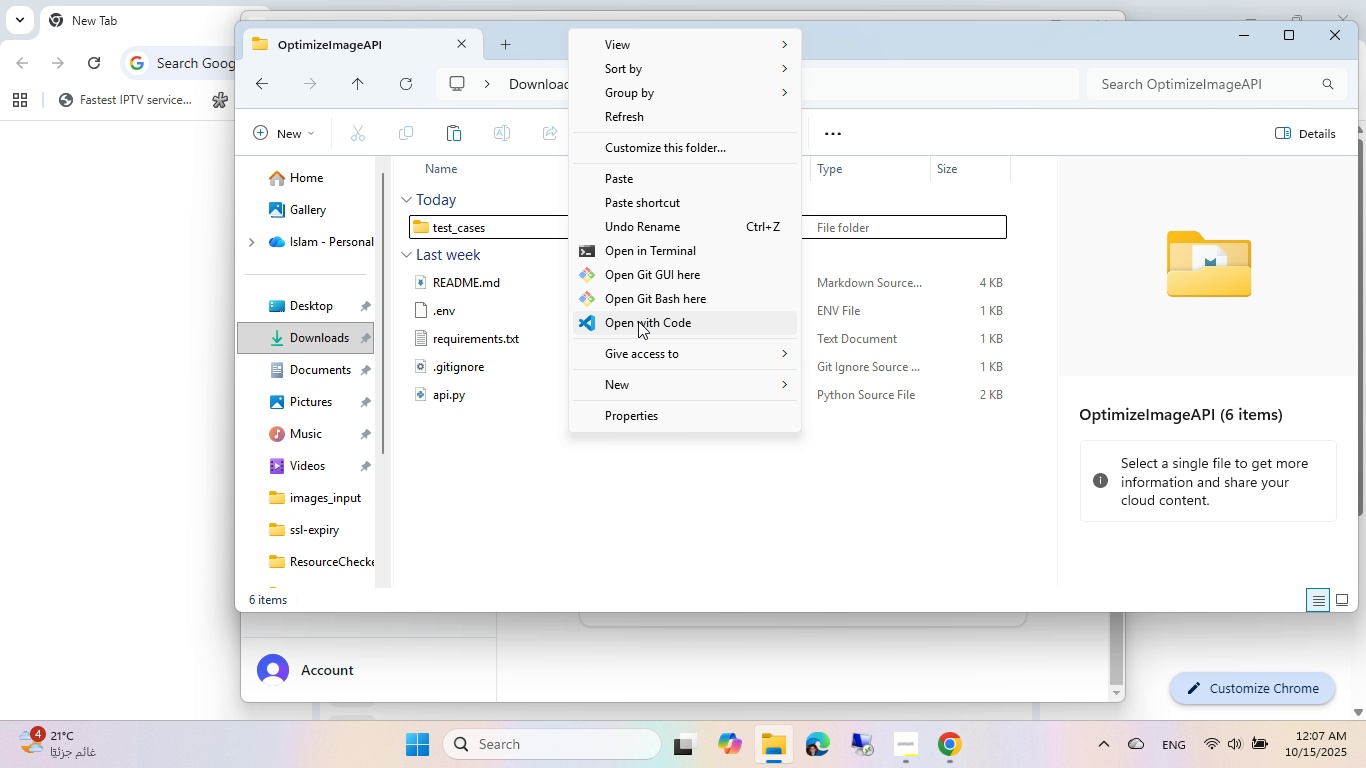 
left_click([638, 321])
 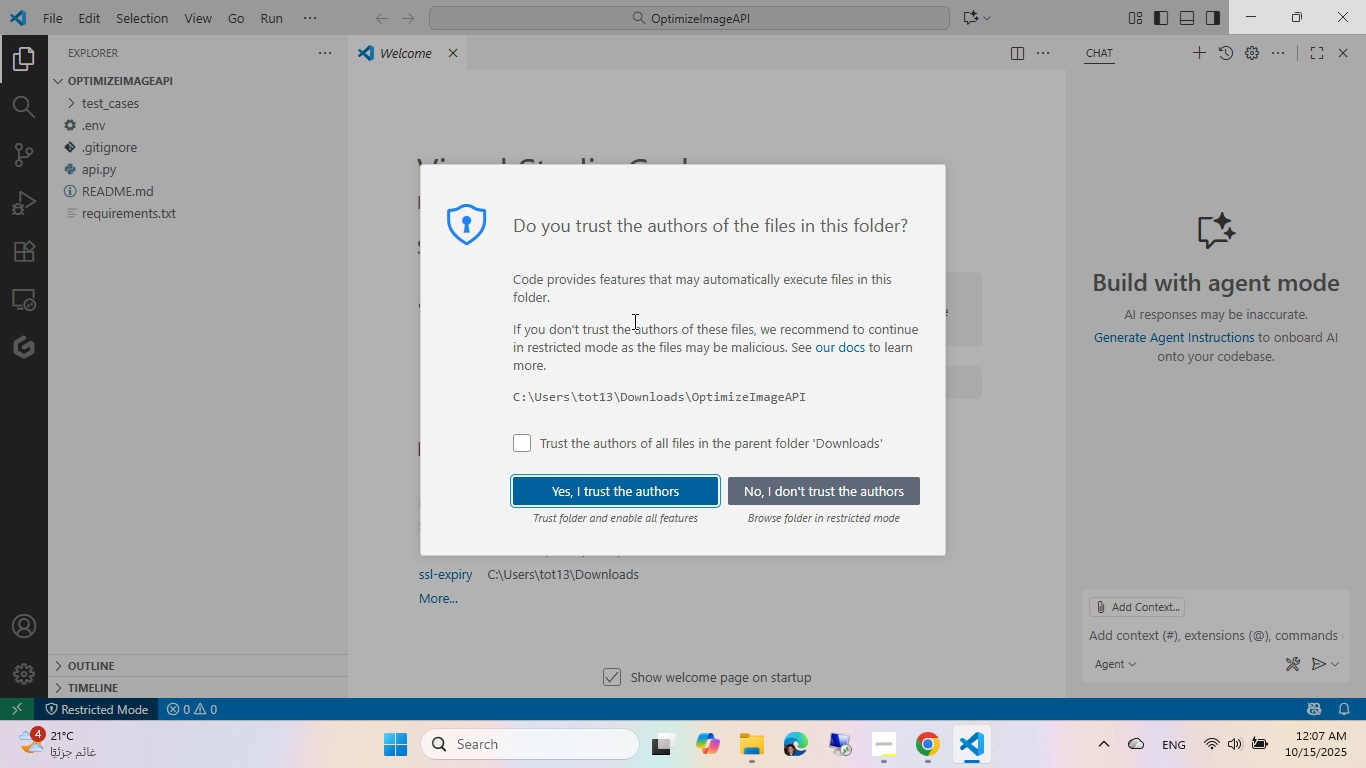 
wait(6.11)
 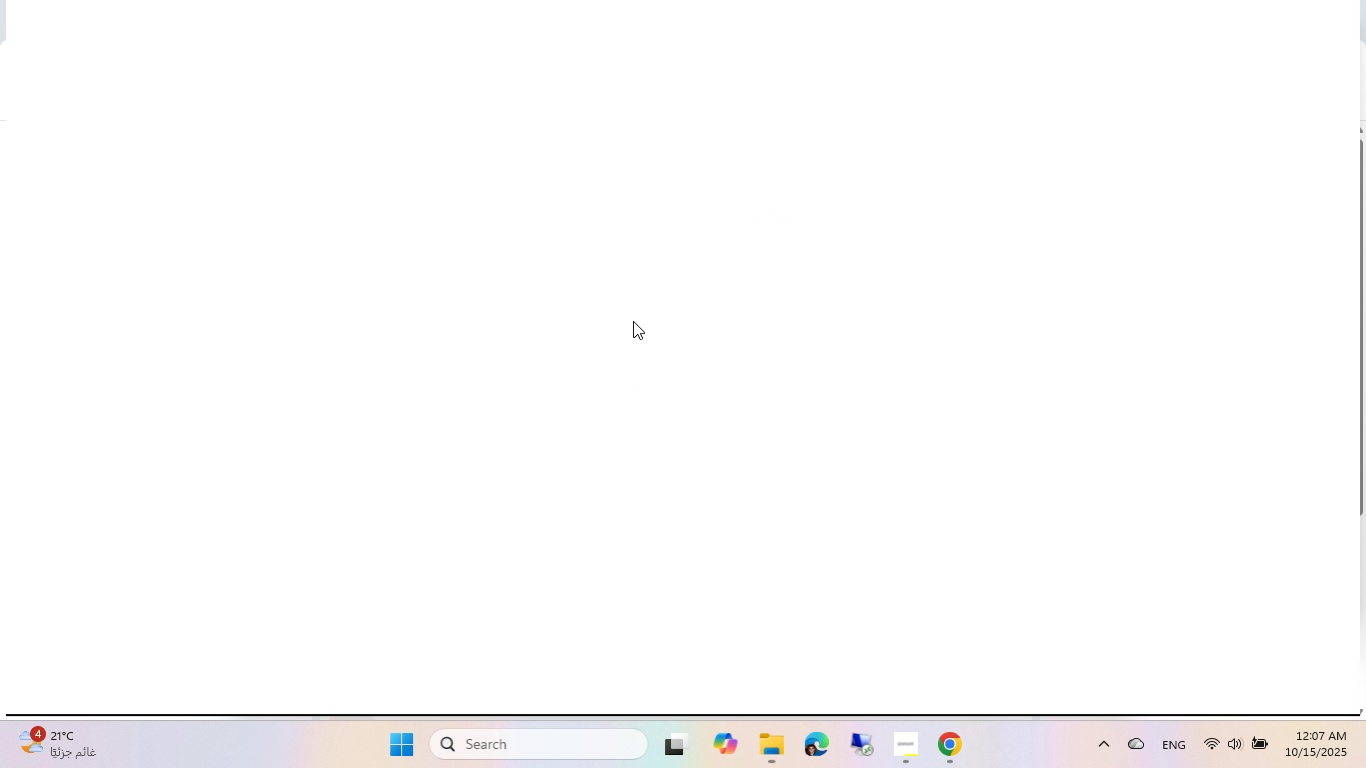 
left_click([672, 492])
 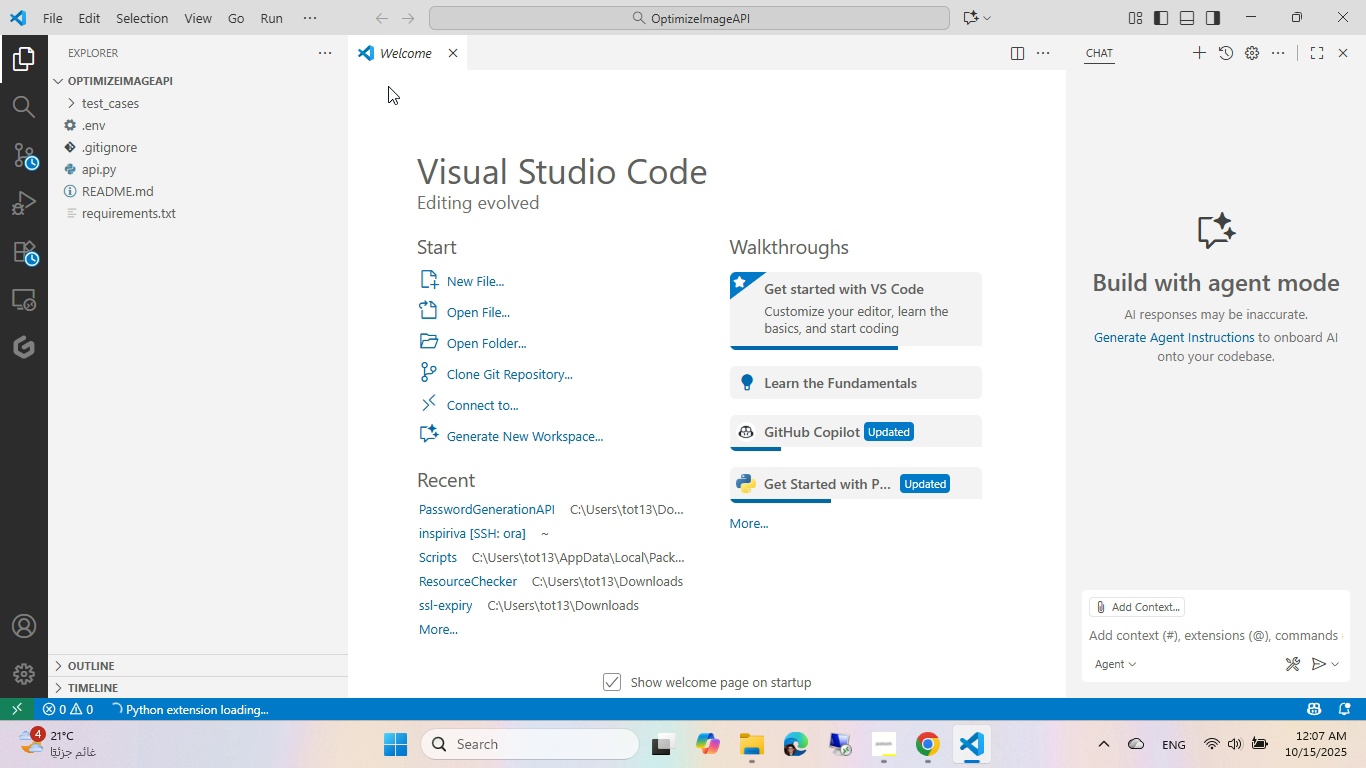 
left_click([213, 163])
 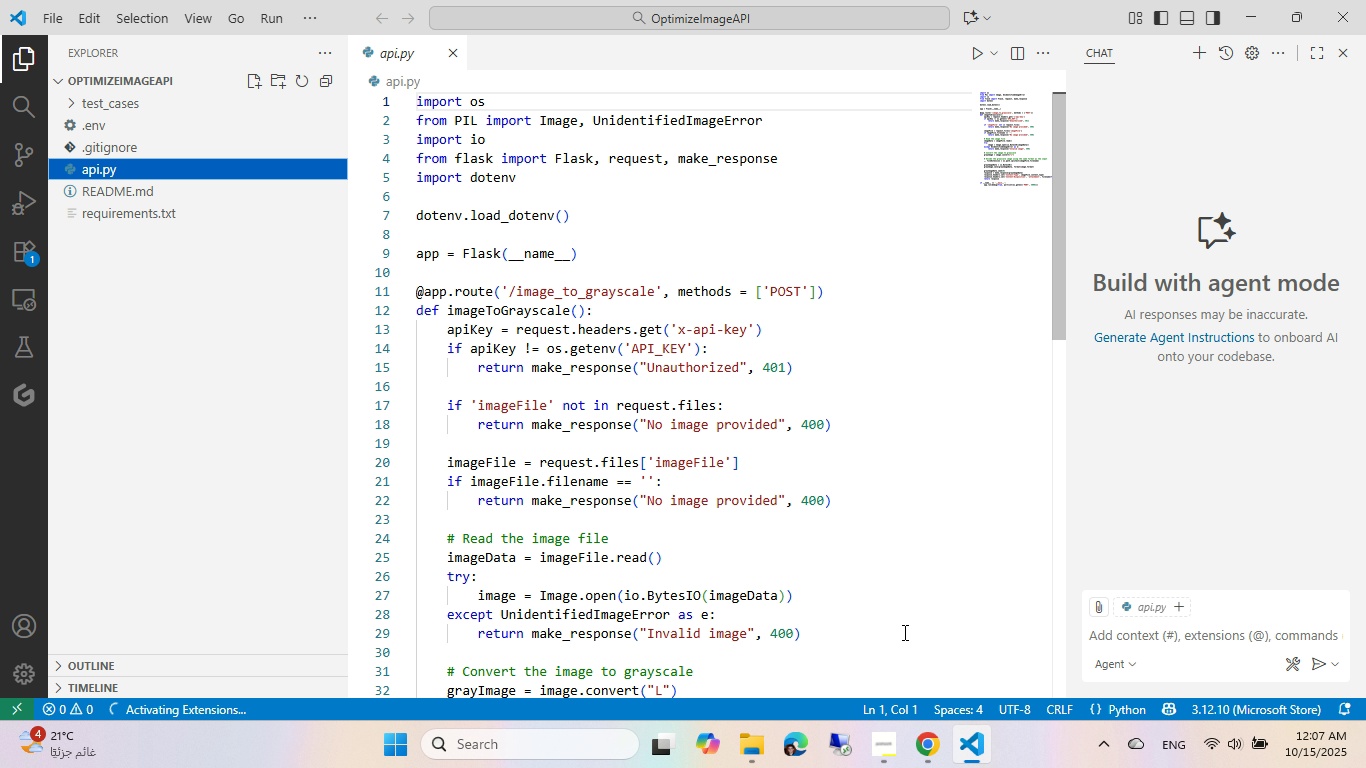 
left_click([894, 755])